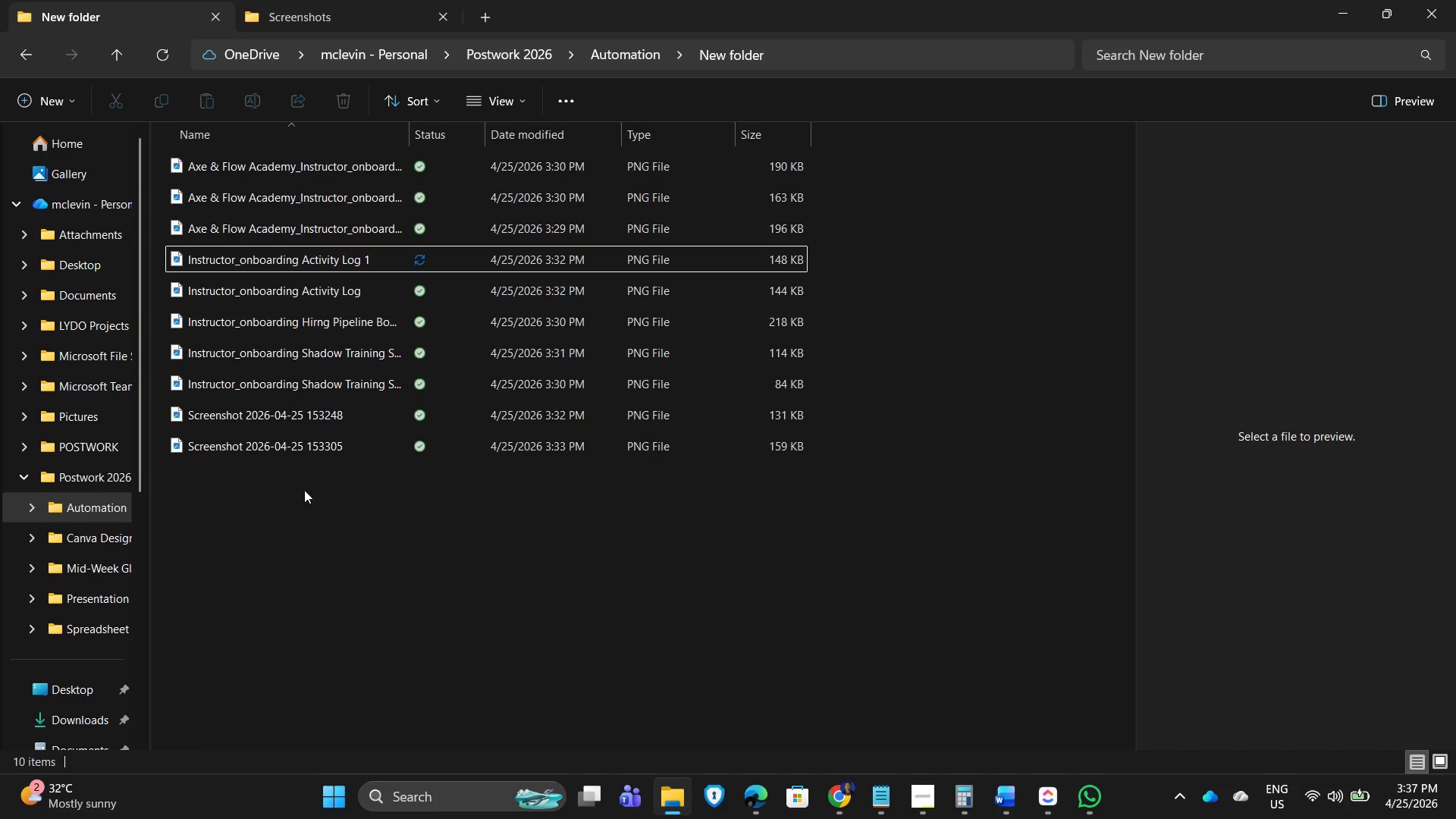 
left_click([229, 411])
 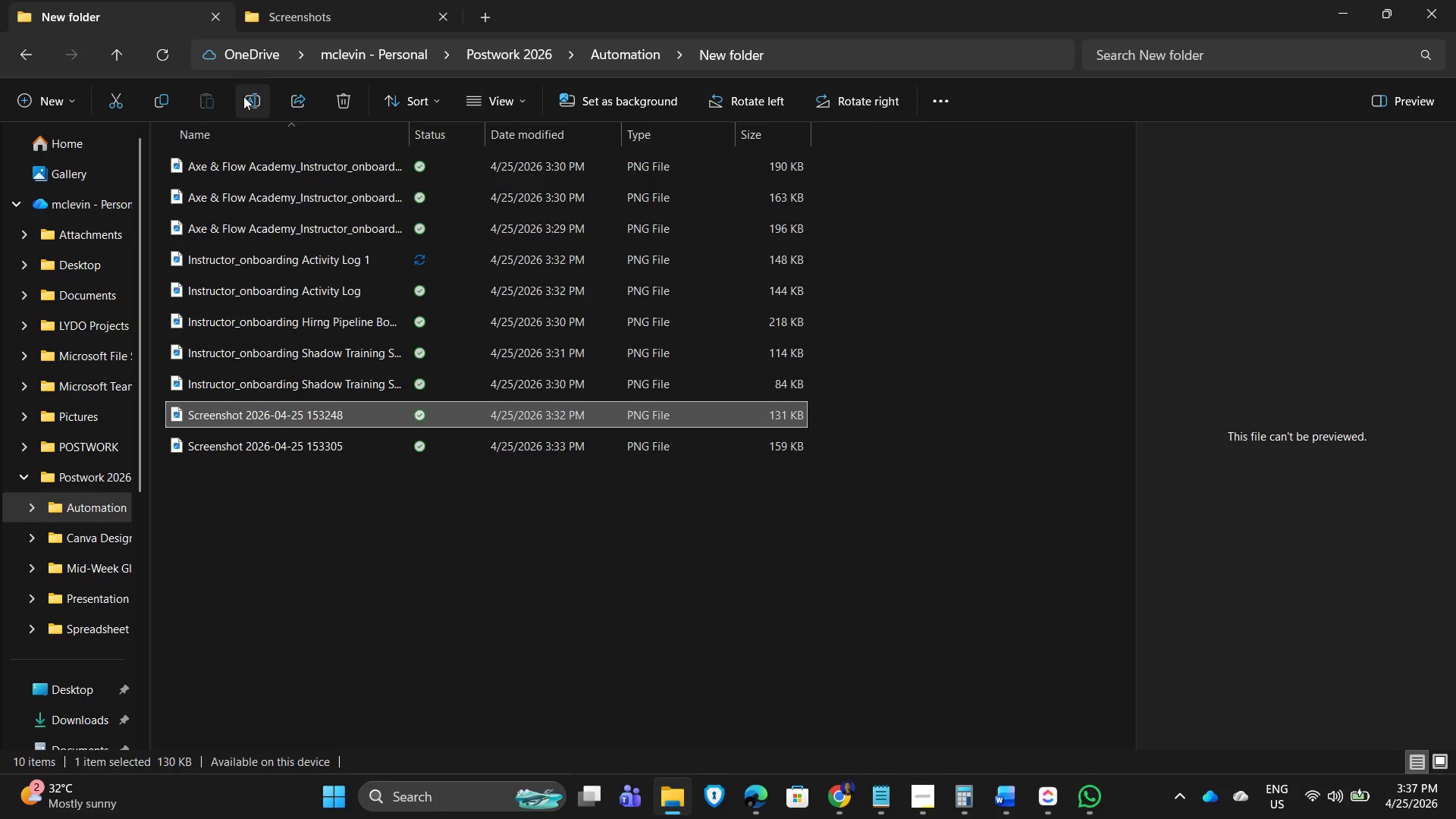 
left_click([249, 102])
 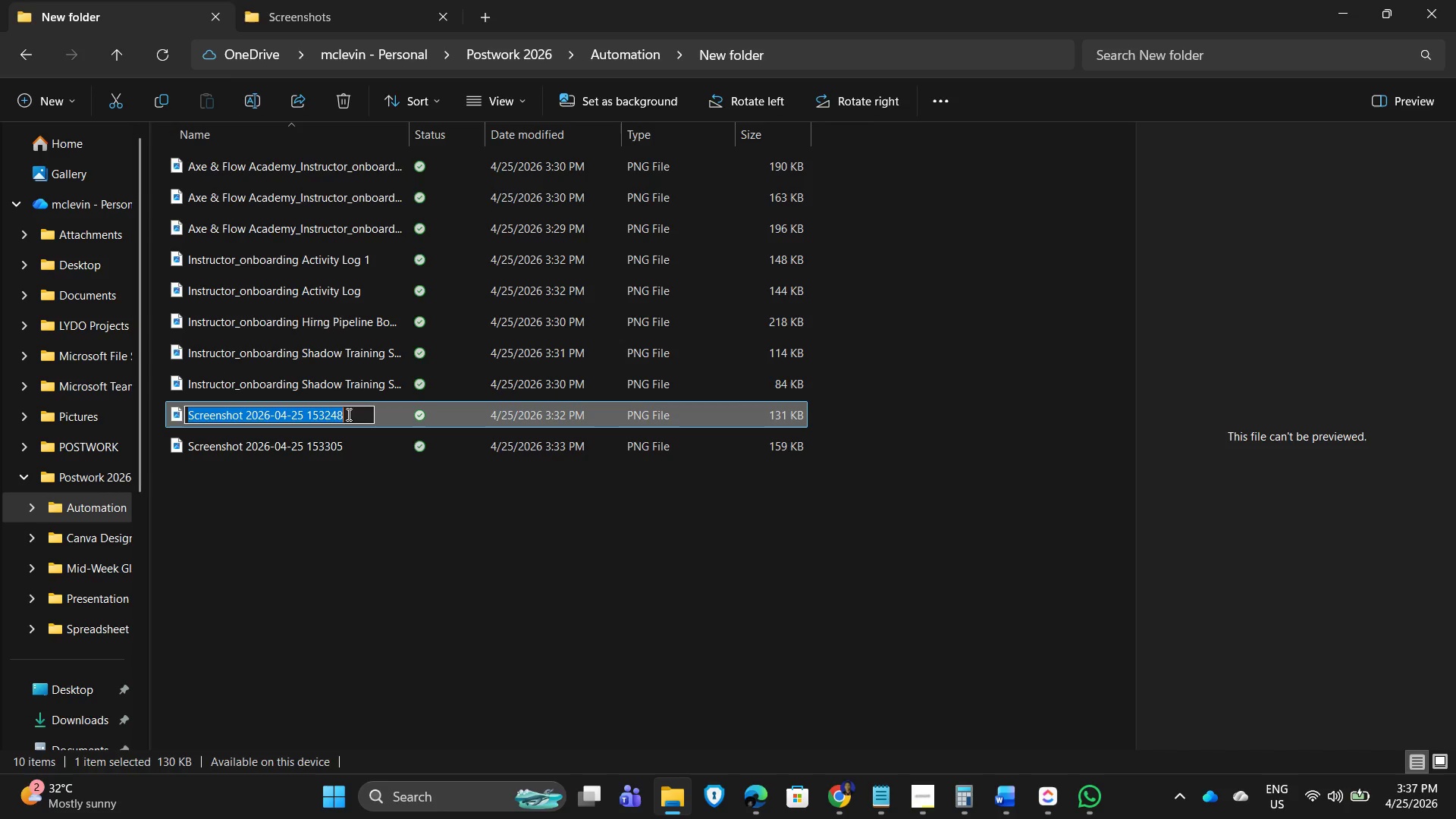 
key(Control+V)
 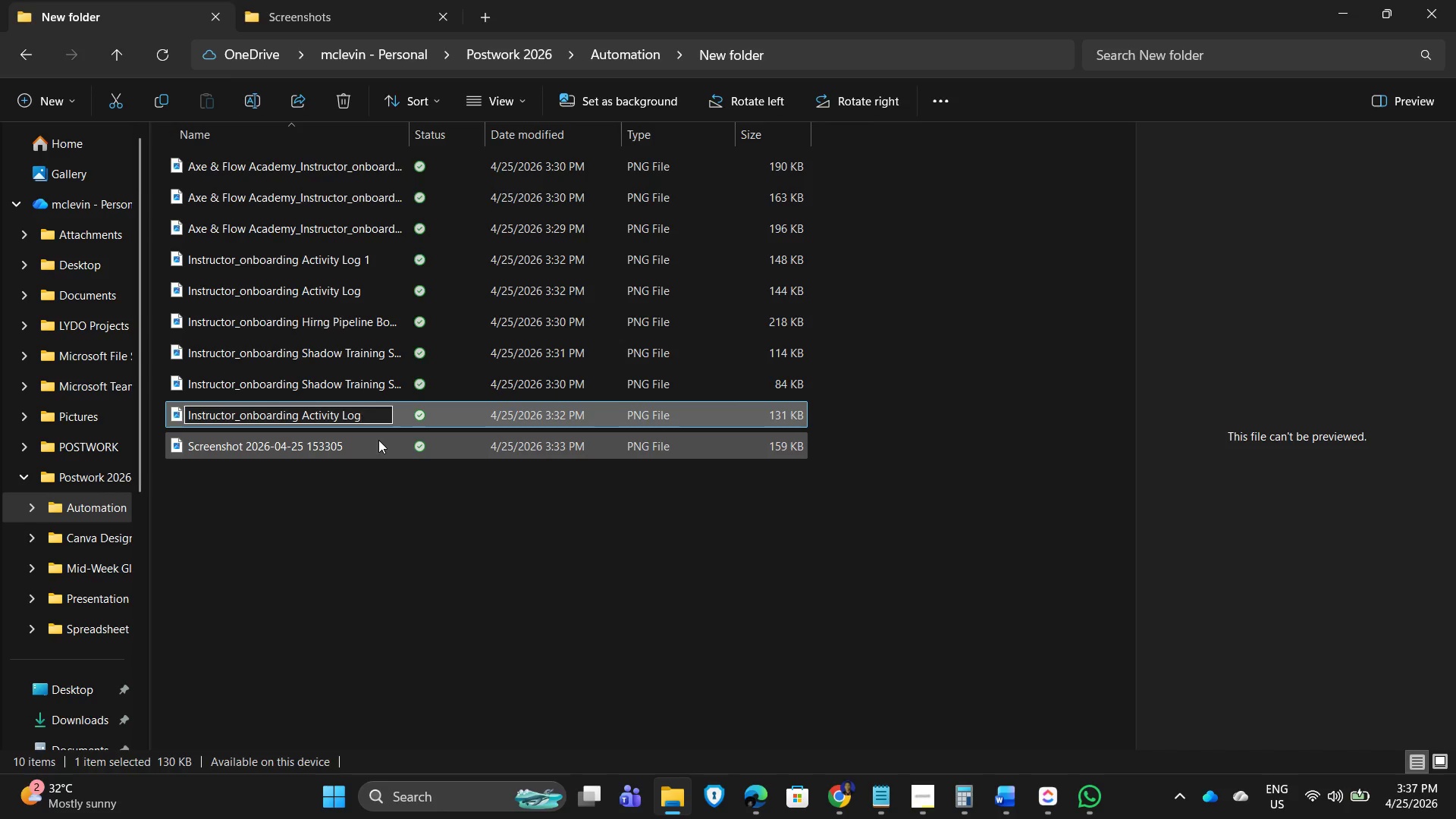 
key(Space)
 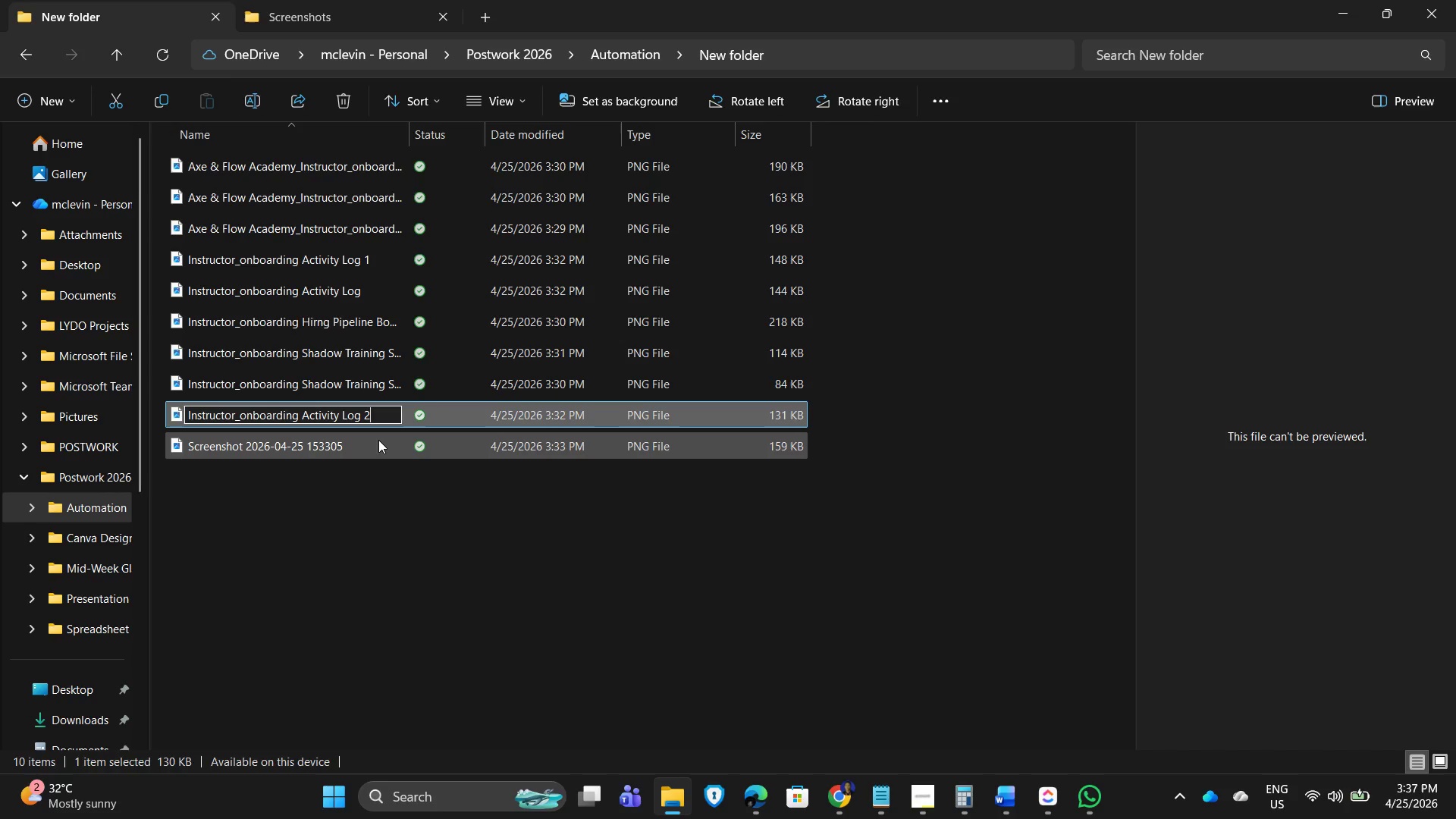 
key(Numpad2)
 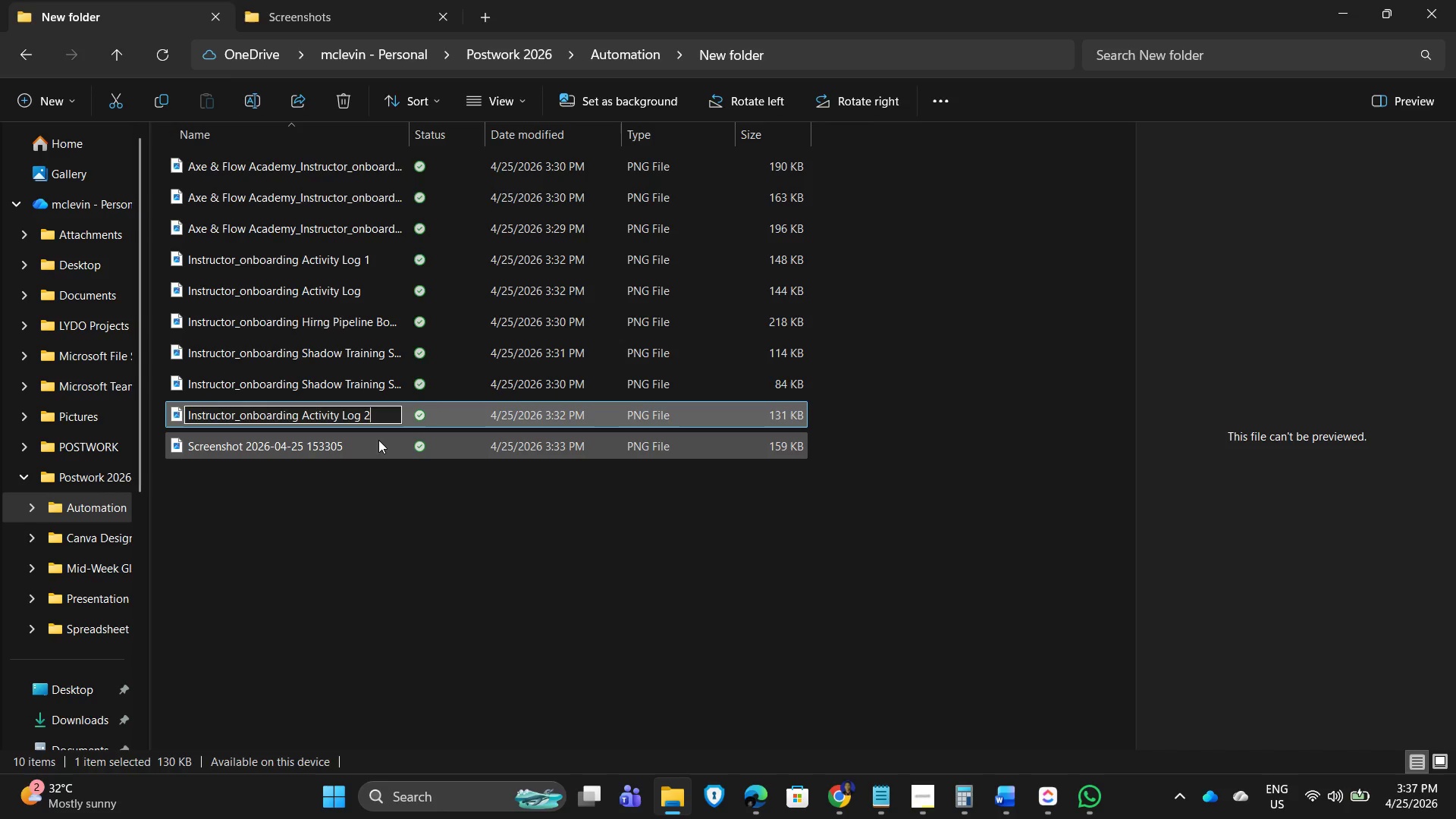 
key(NumpadEnter)
 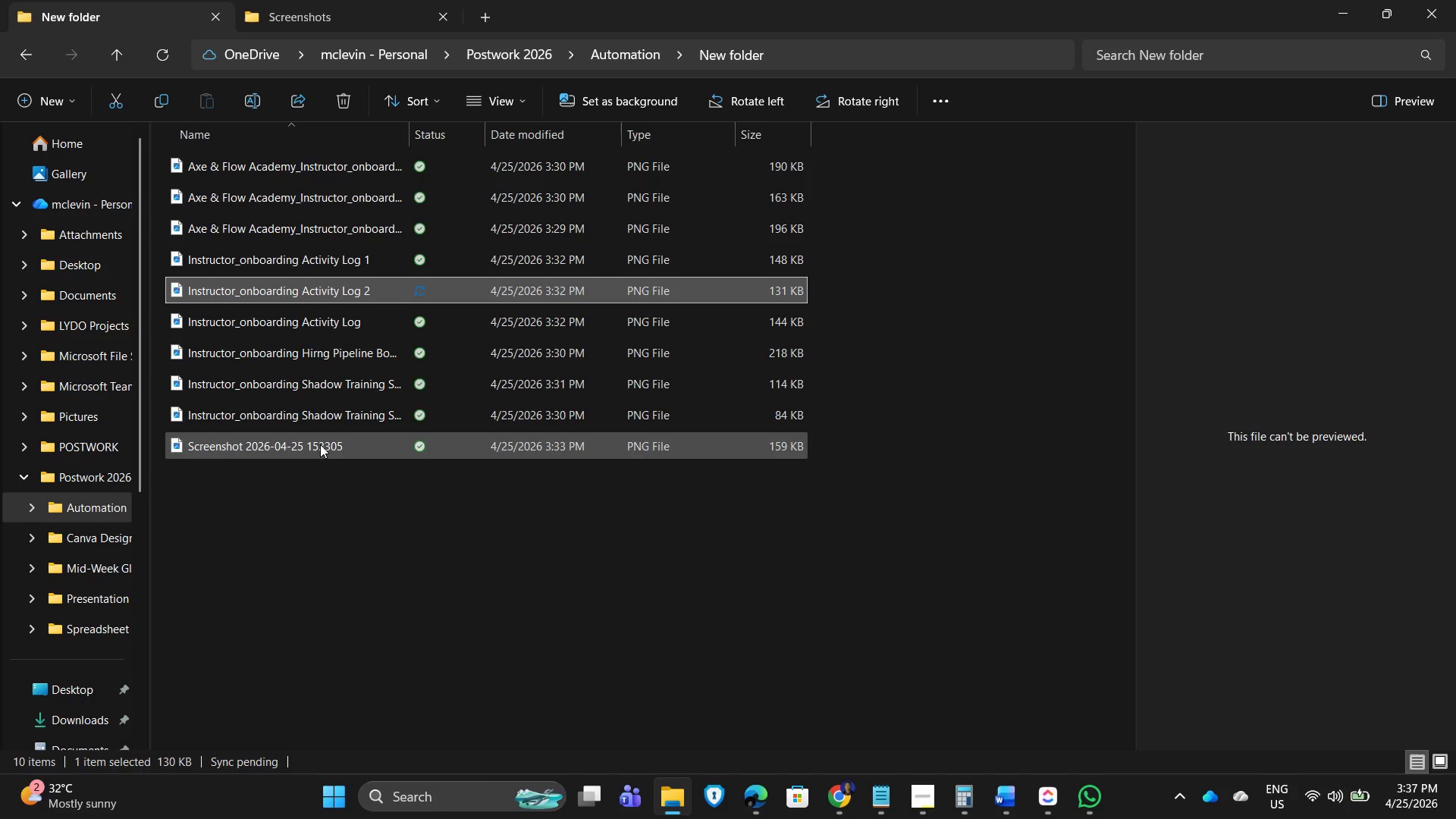 
left_click([293, 453])
 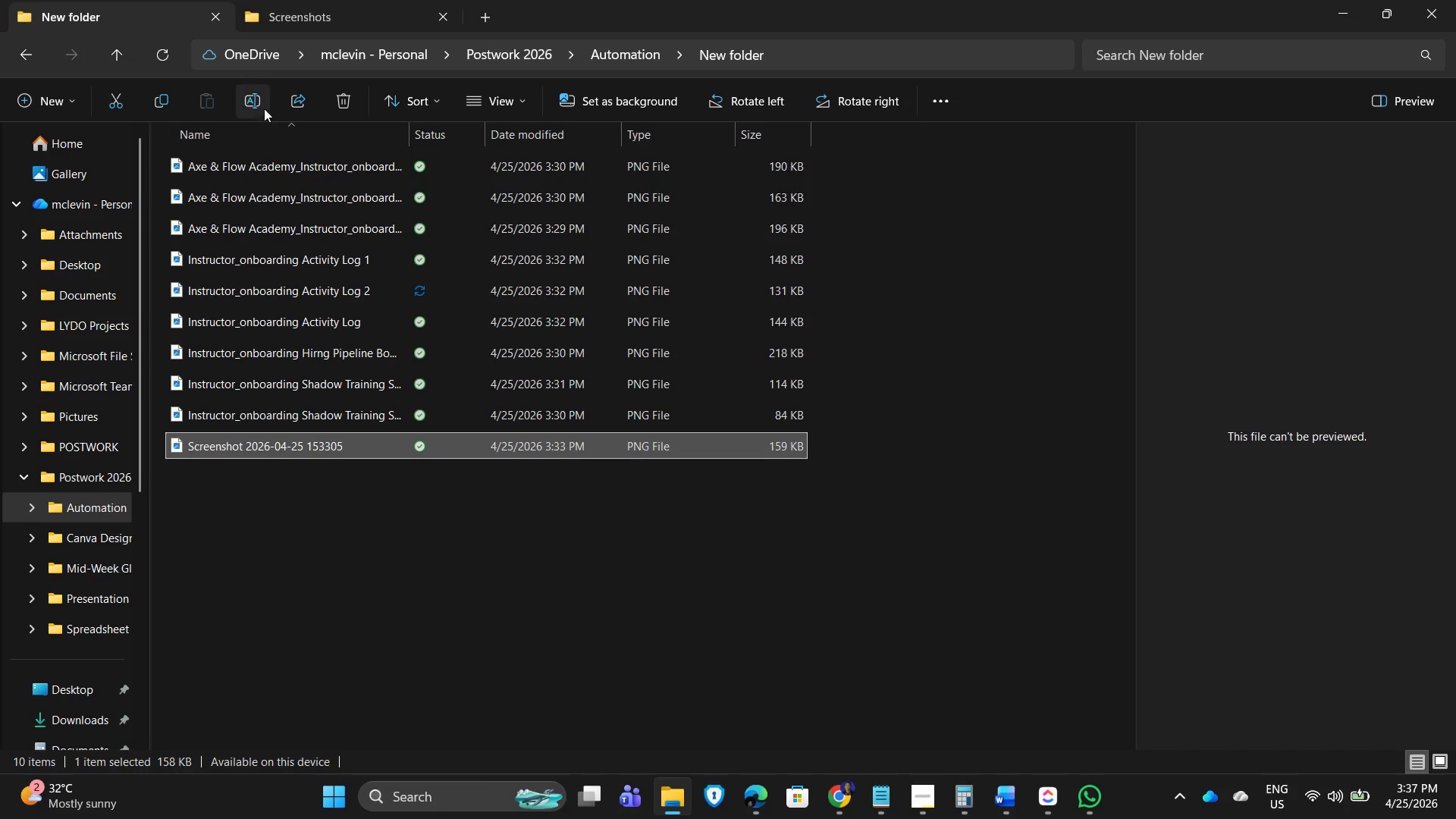 
left_click([259, 101])
 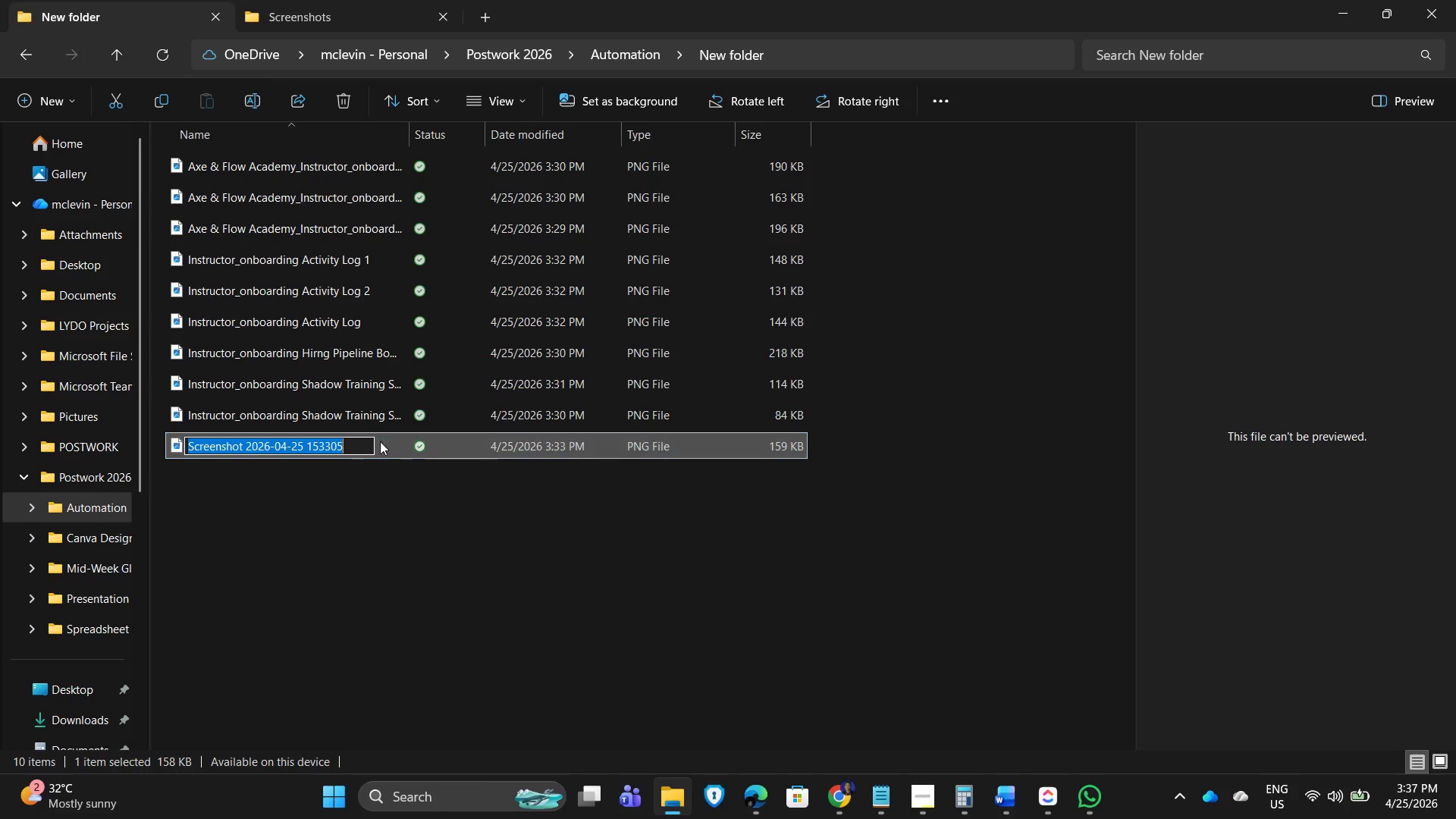 
key(Control+V)
 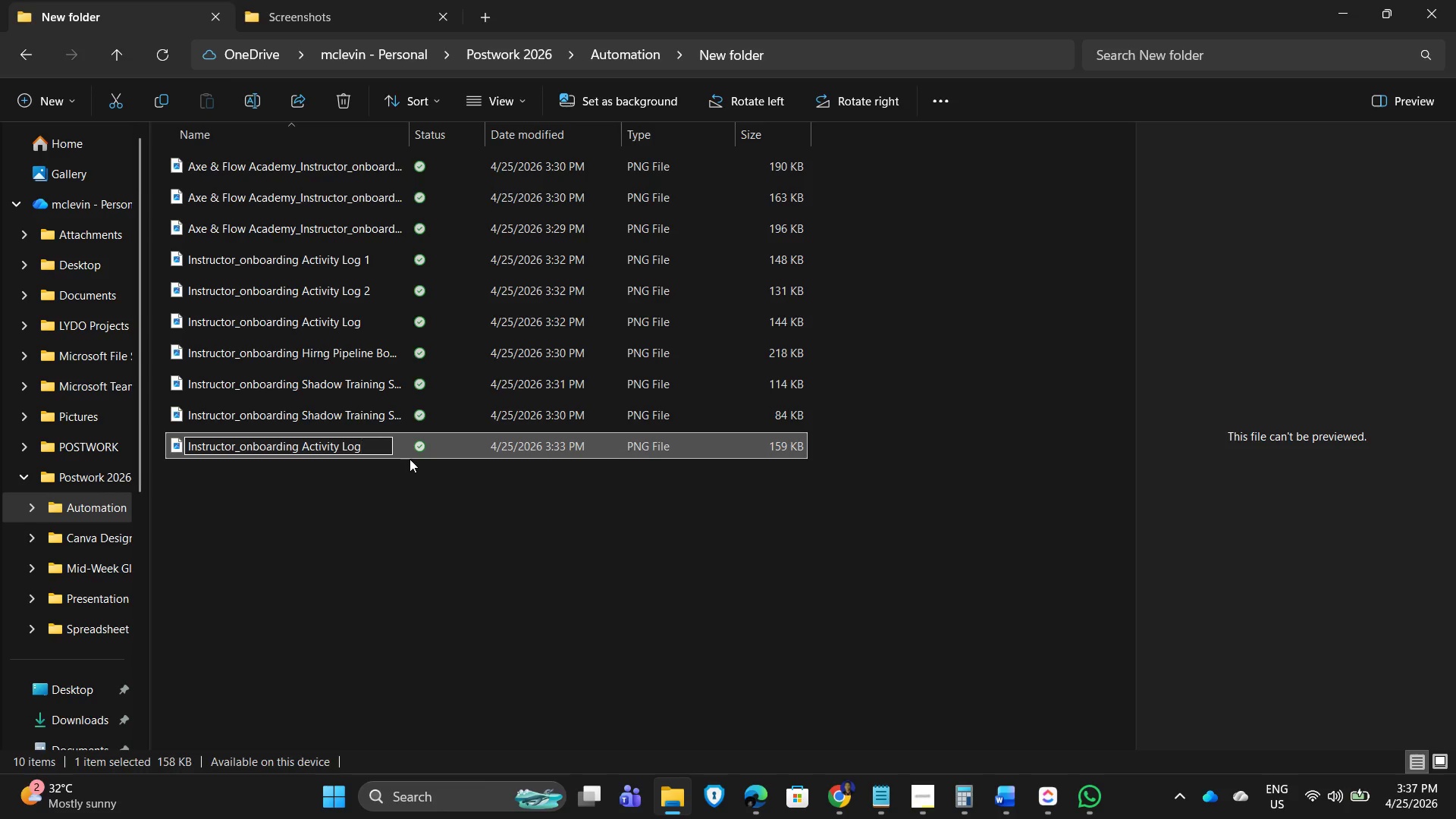 
key(Space)
 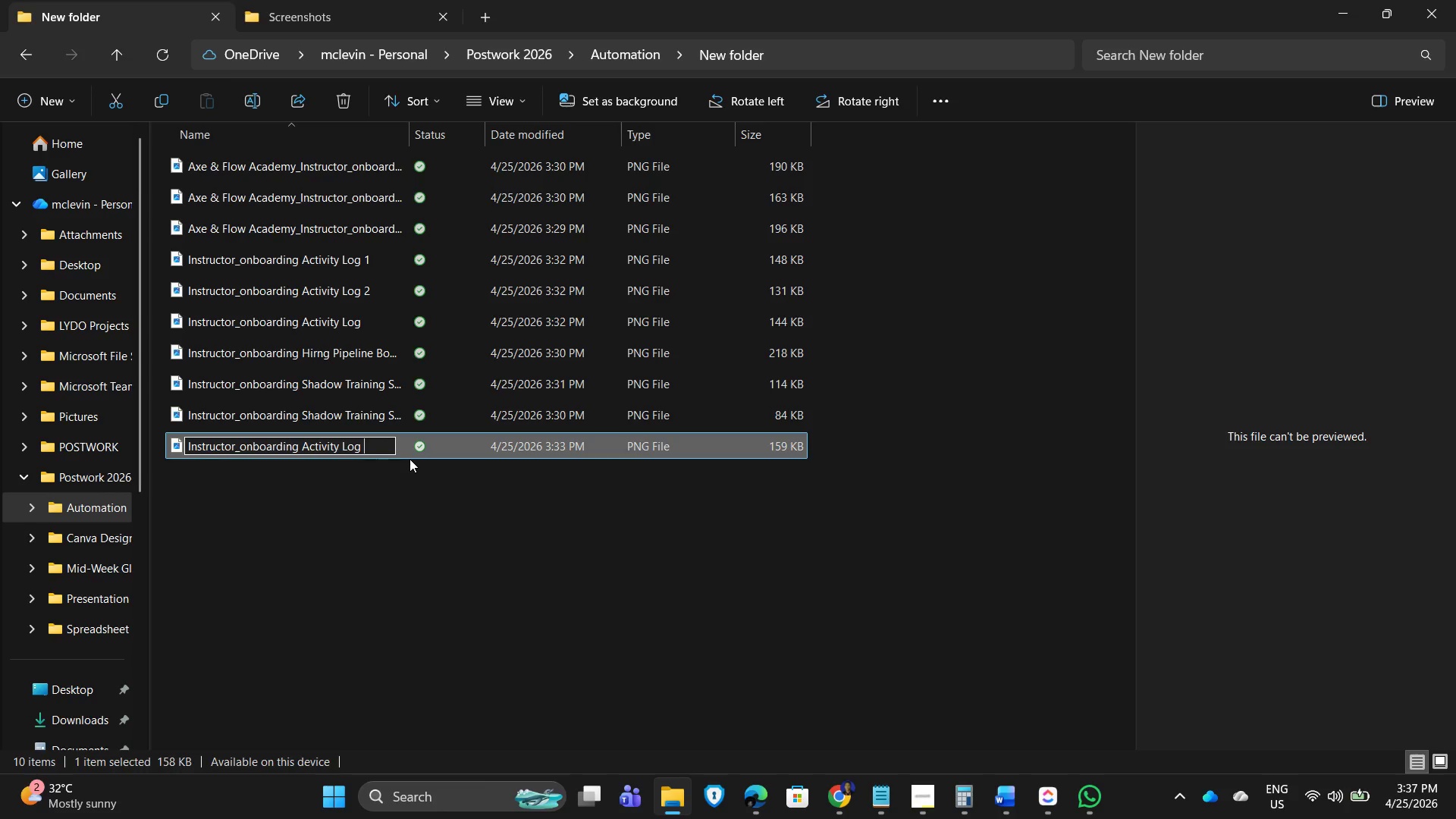 
key(Numpad3)